 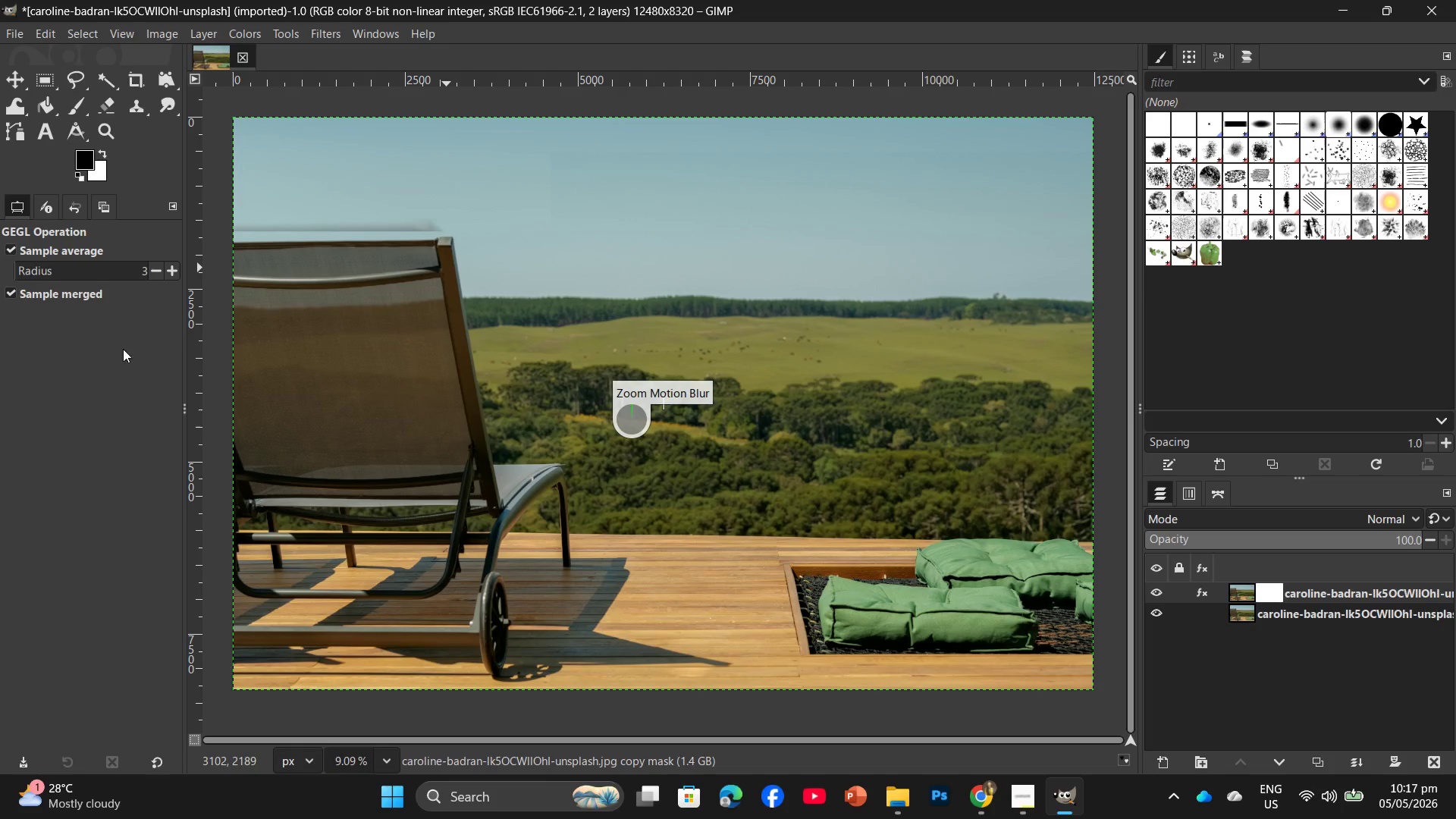 
left_click([65, 102])
 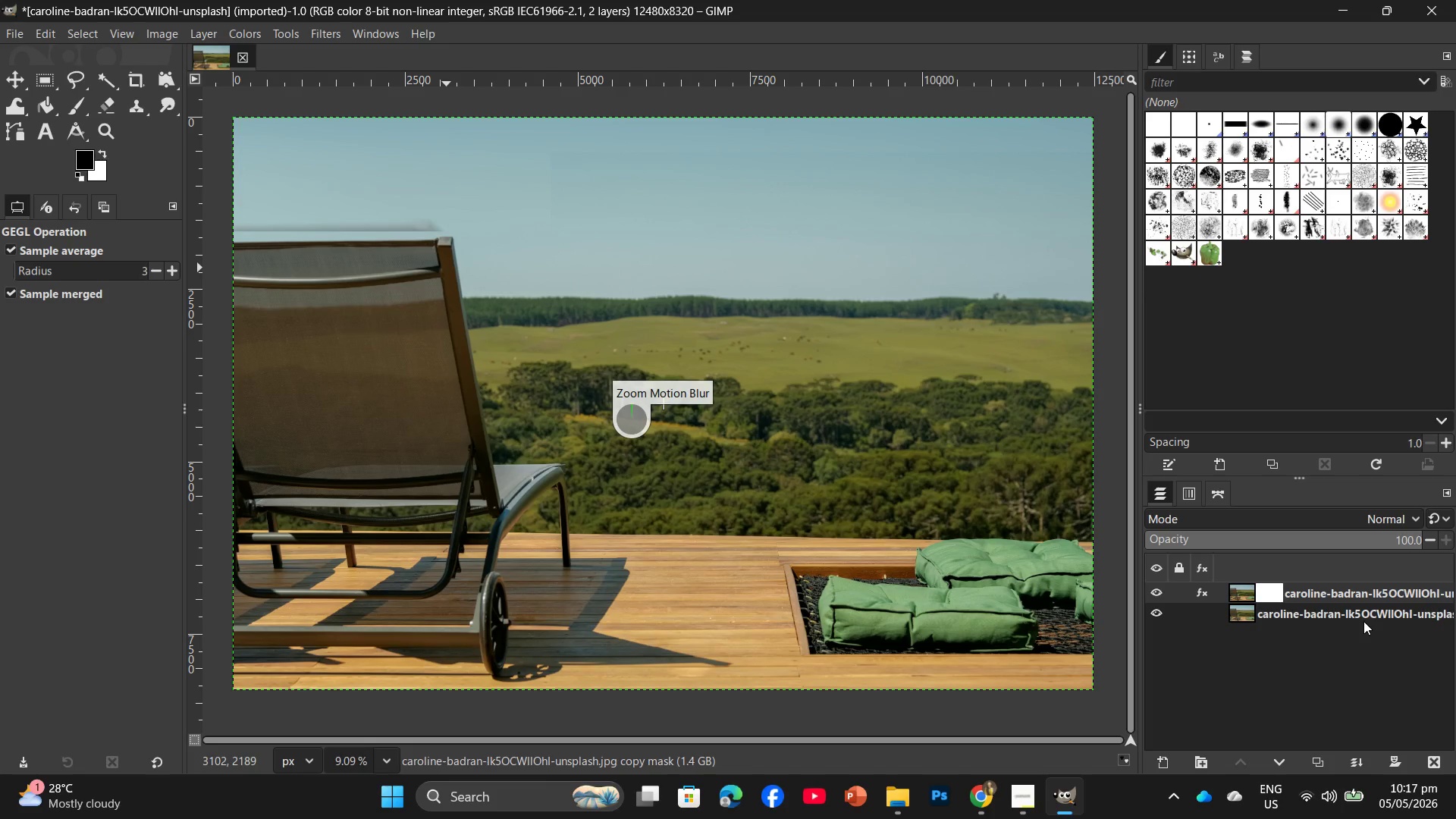 
left_click([1357, 614])
 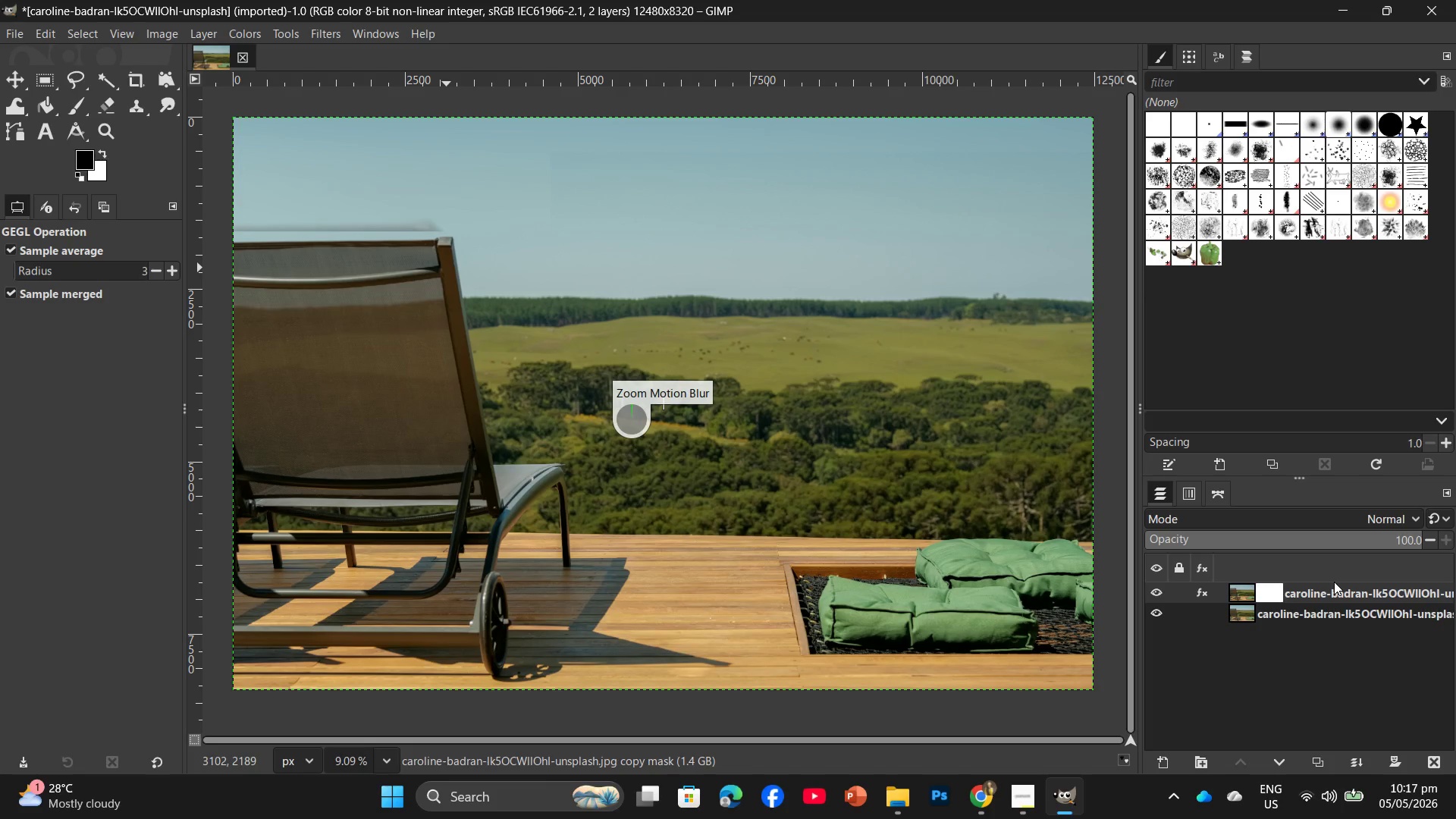 
double_click([1330, 593])
 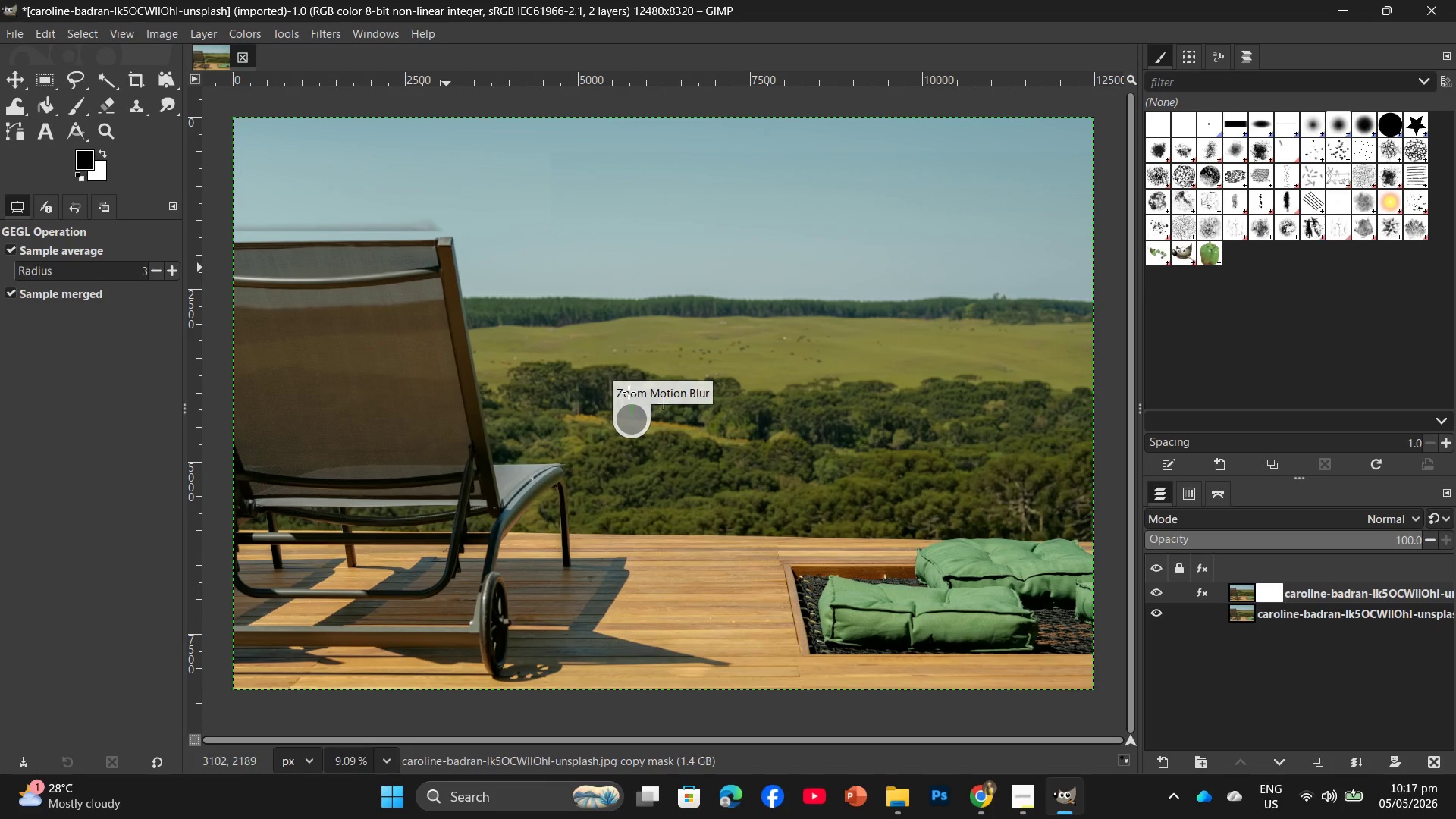 
left_click_drag(start_coordinate=[639, 395], to_coordinate=[645, 416])
 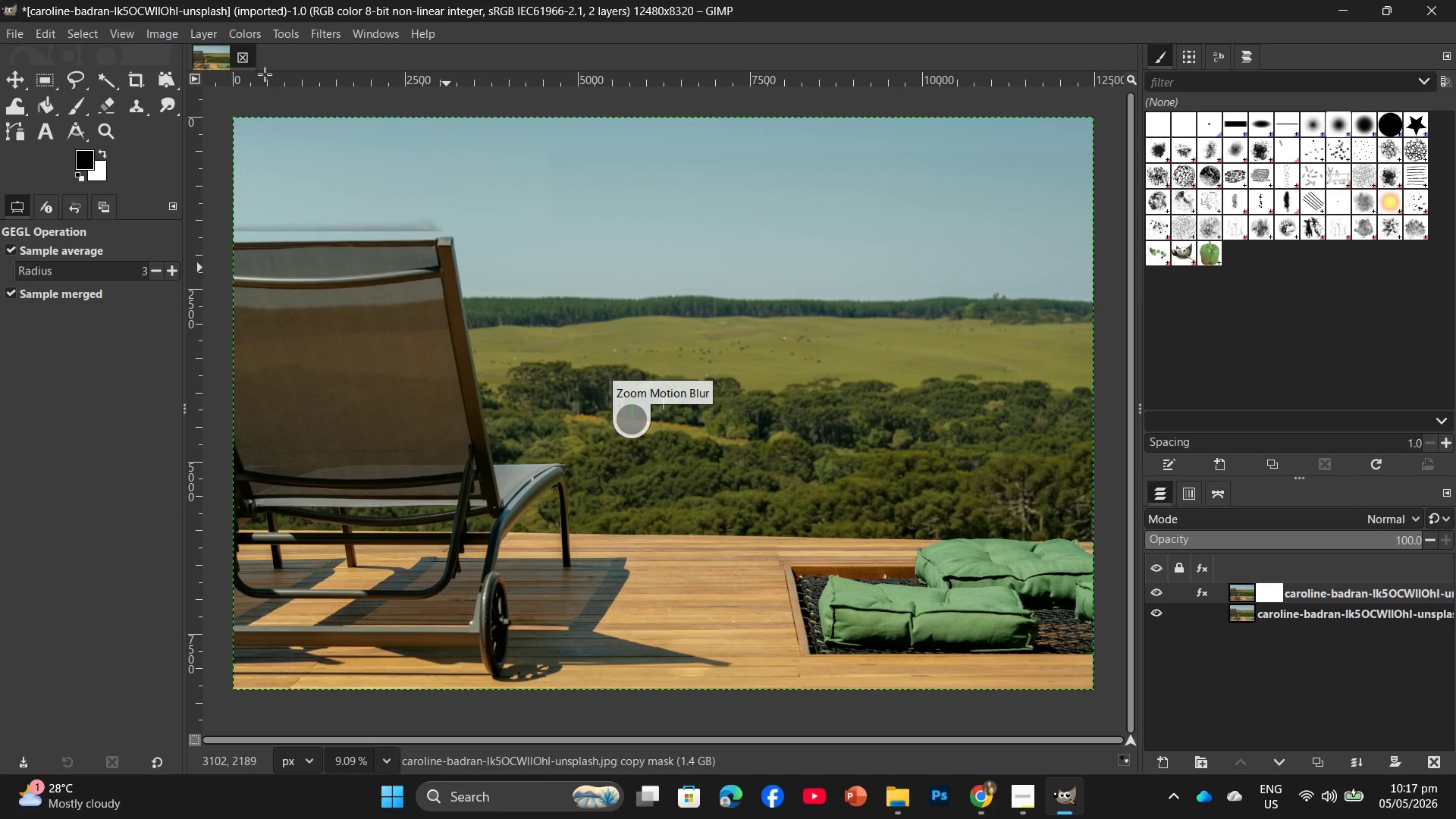 
left_click([240, 61])
 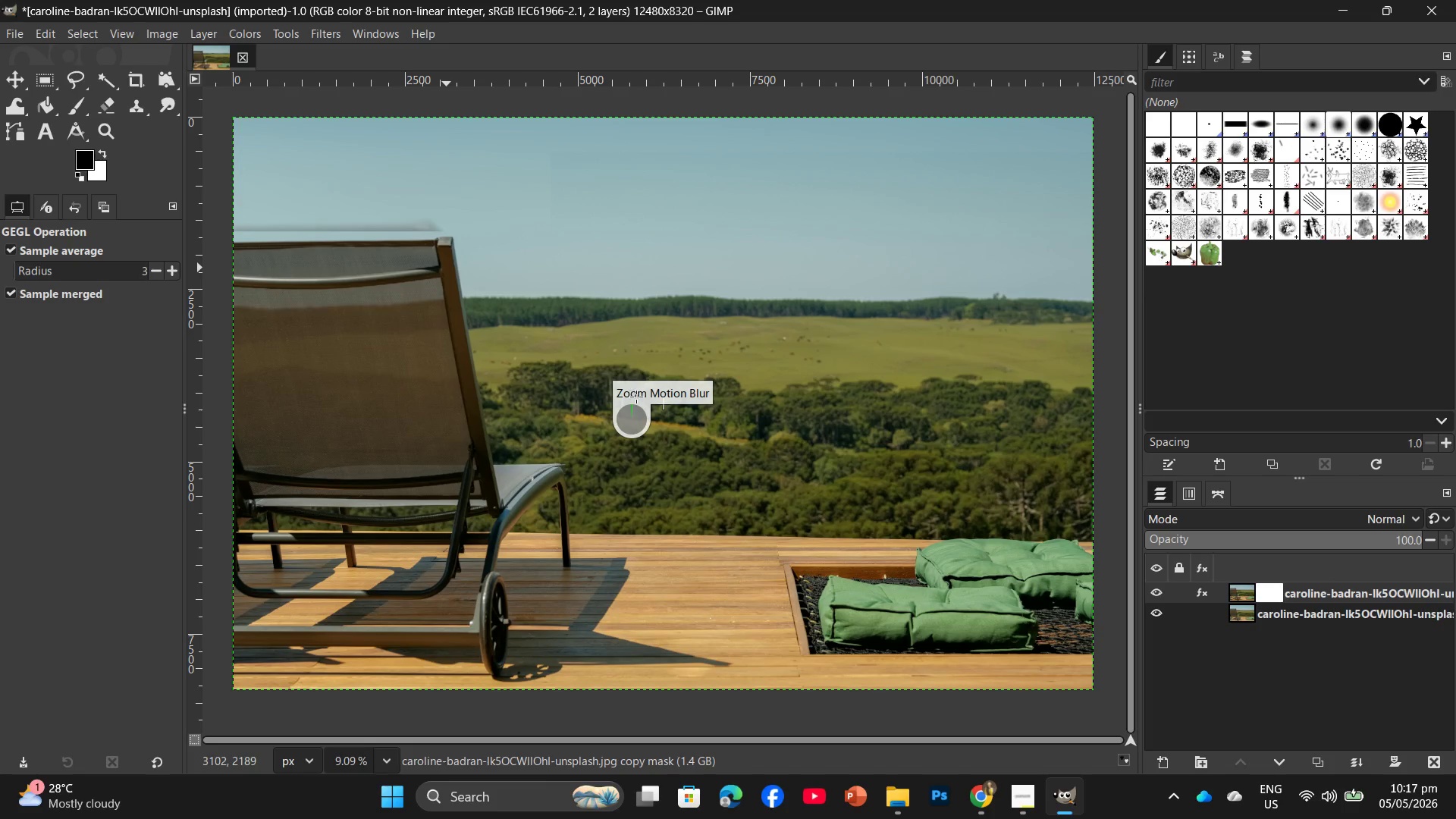 
left_click_drag(start_coordinate=[639, 410], to_coordinate=[641, 416])
 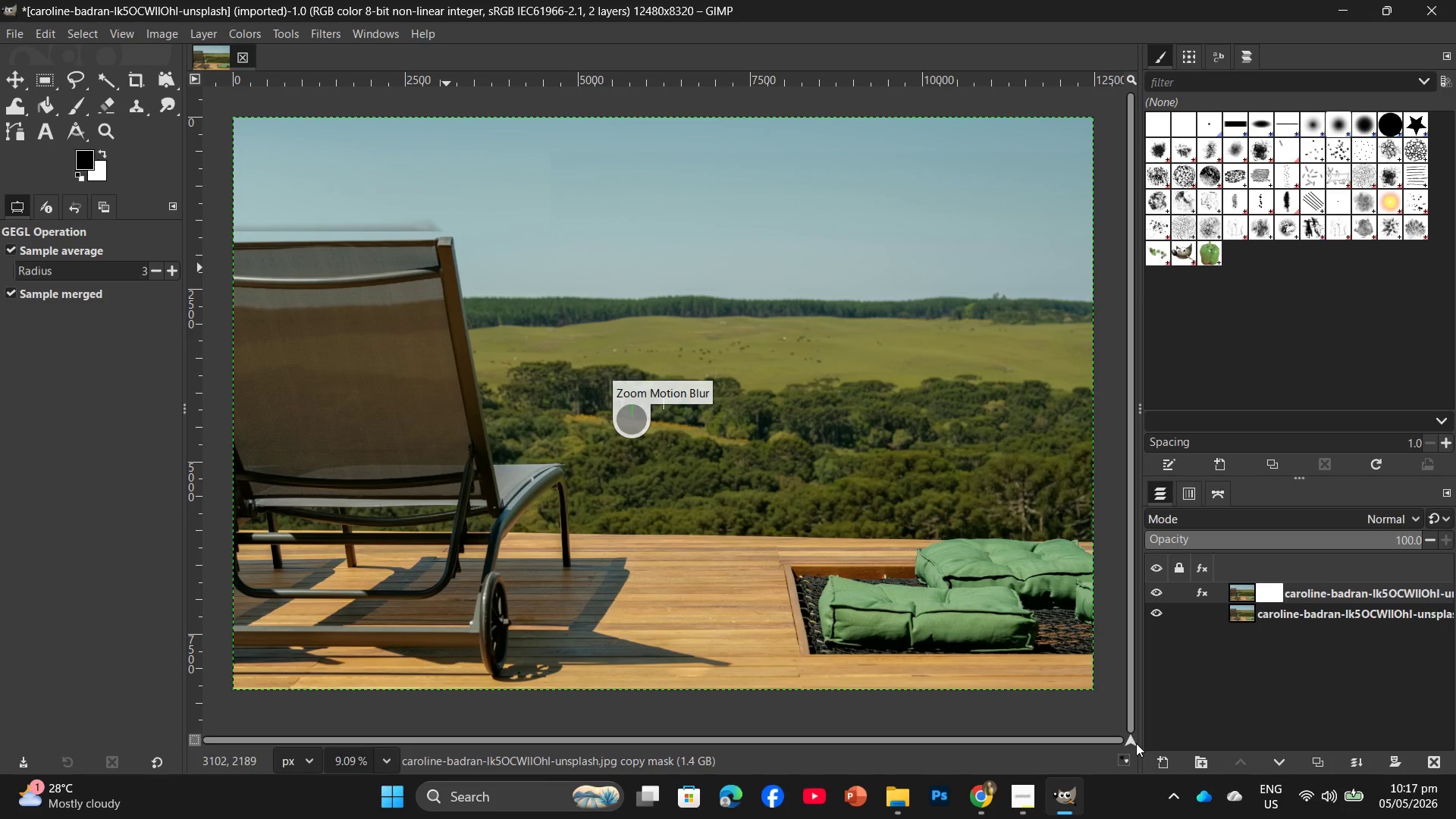 
left_click([1266, 691])
 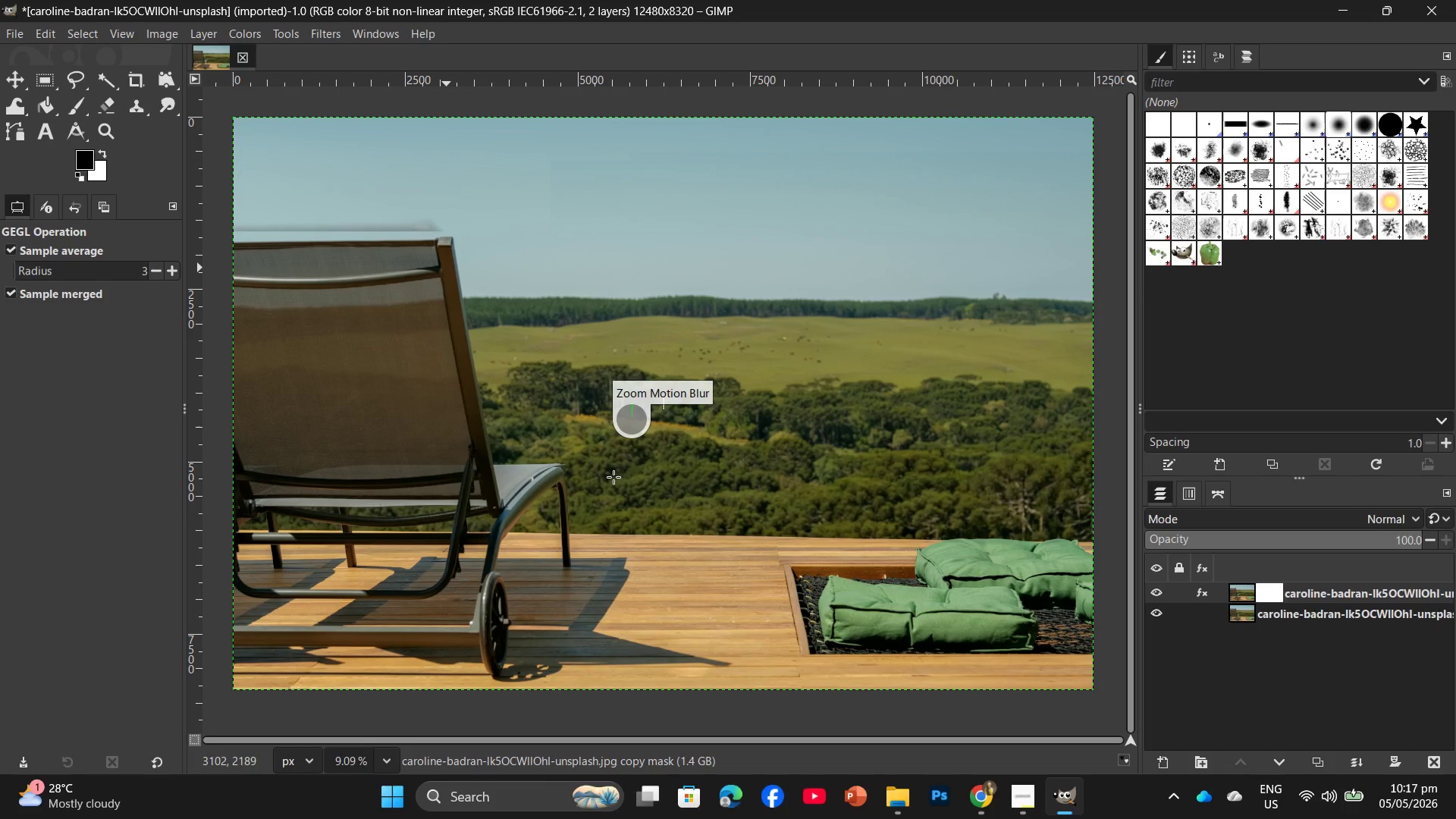 
left_click_drag(start_coordinate=[623, 467], to_coordinate=[764, 513])
 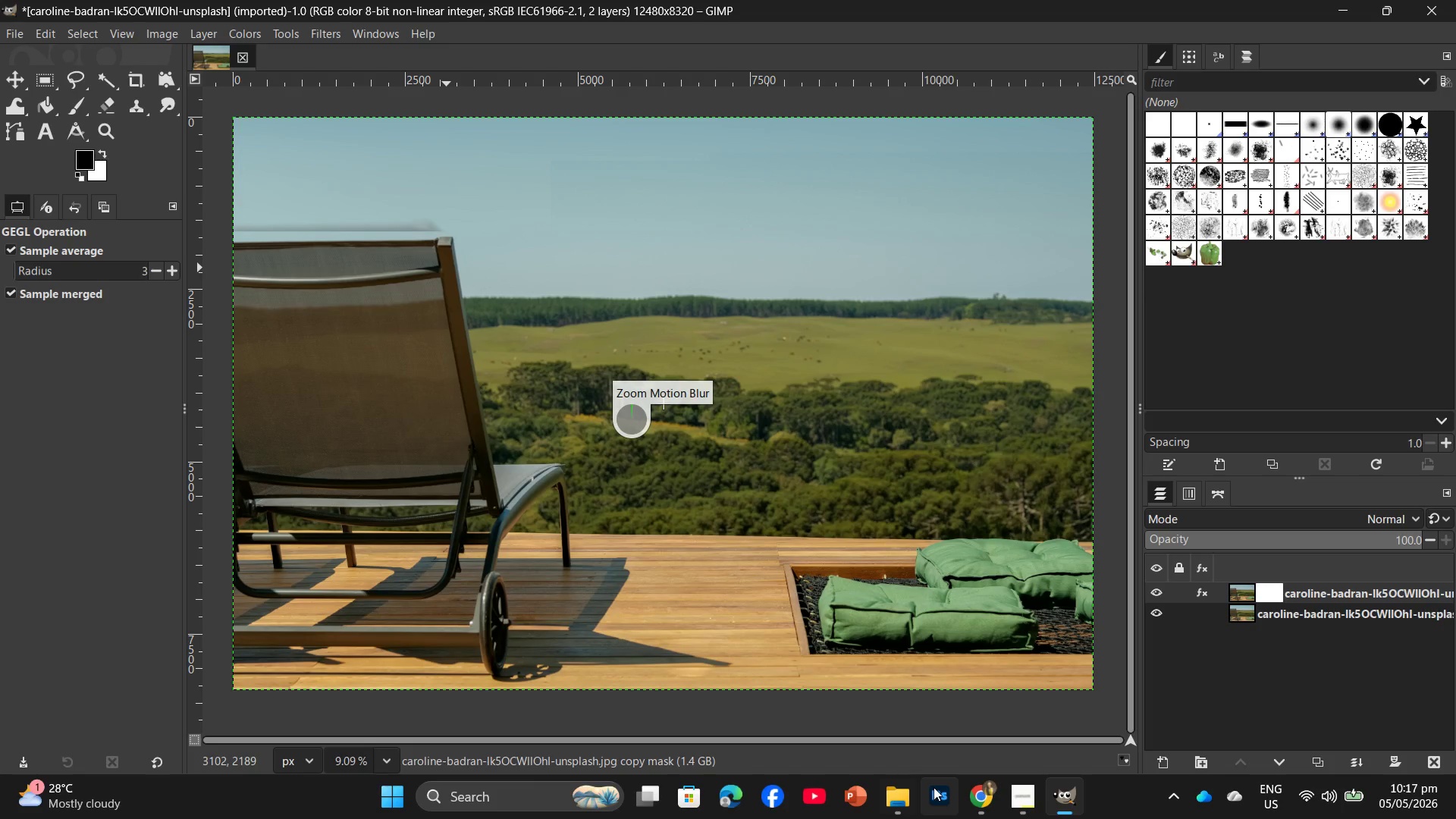 
left_click([990, 799])
 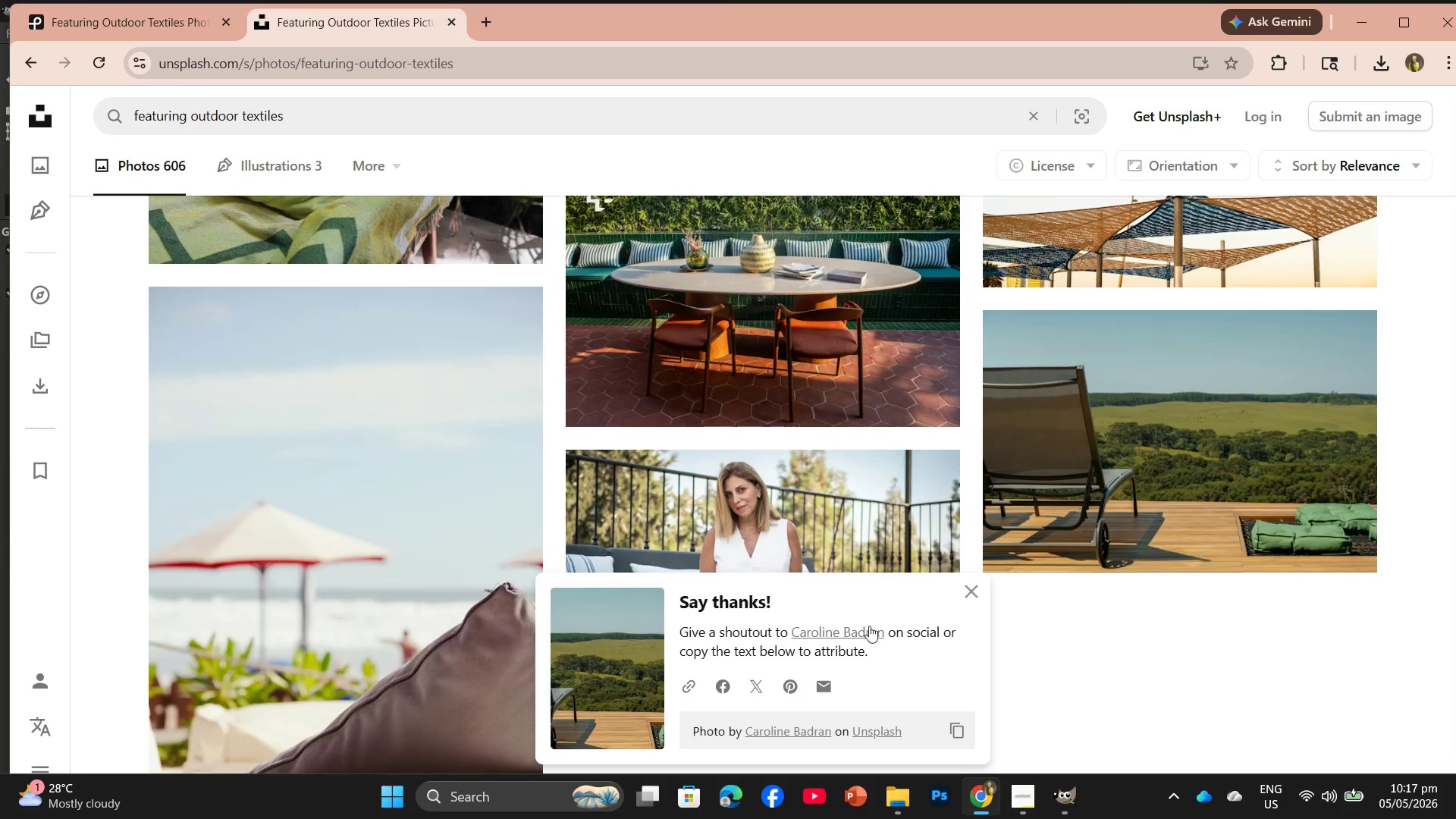 
left_click([959, 588])
 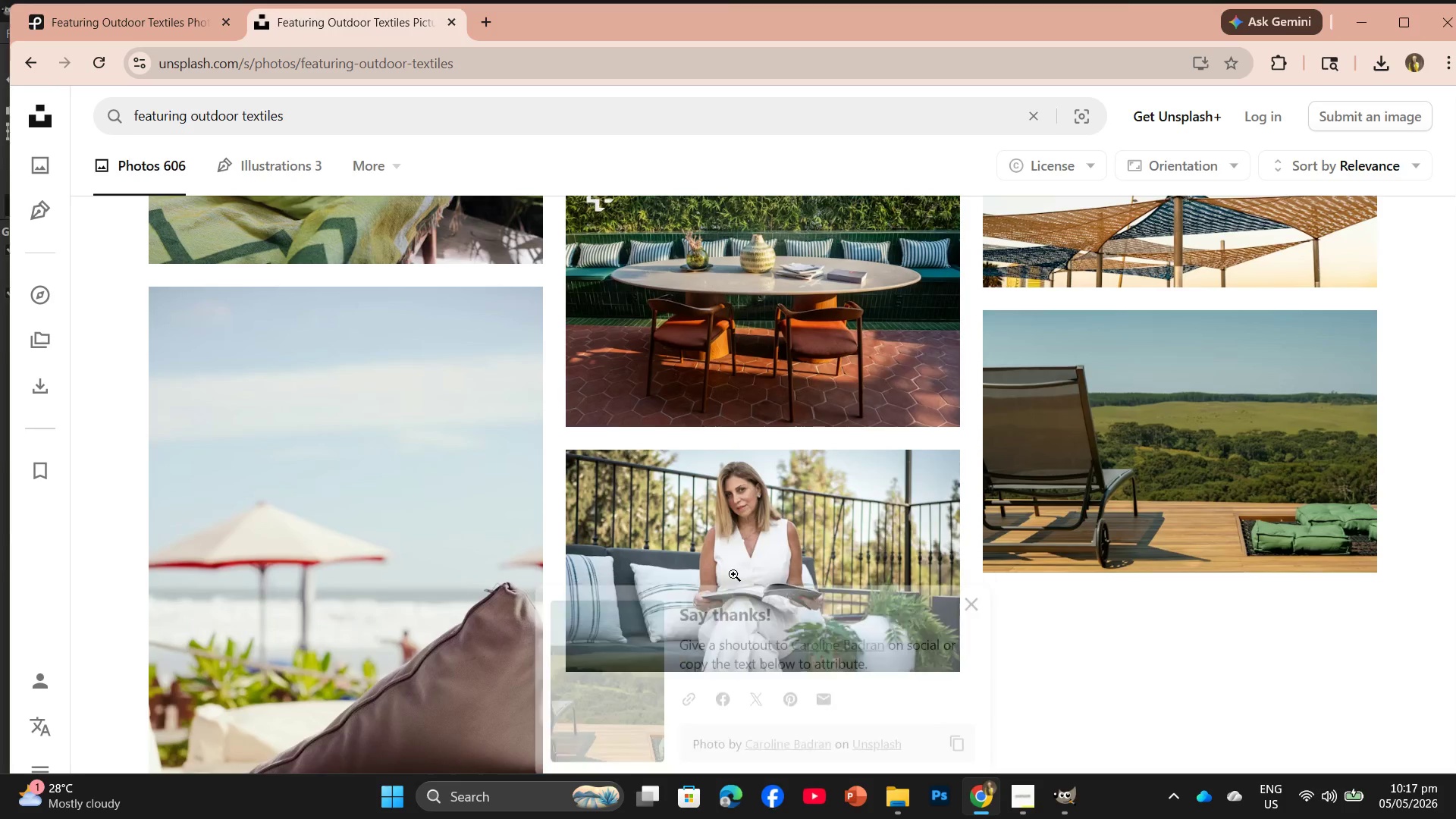 
scroll: coordinate [647, 557], scroll_direction: down, amount: 8.0
 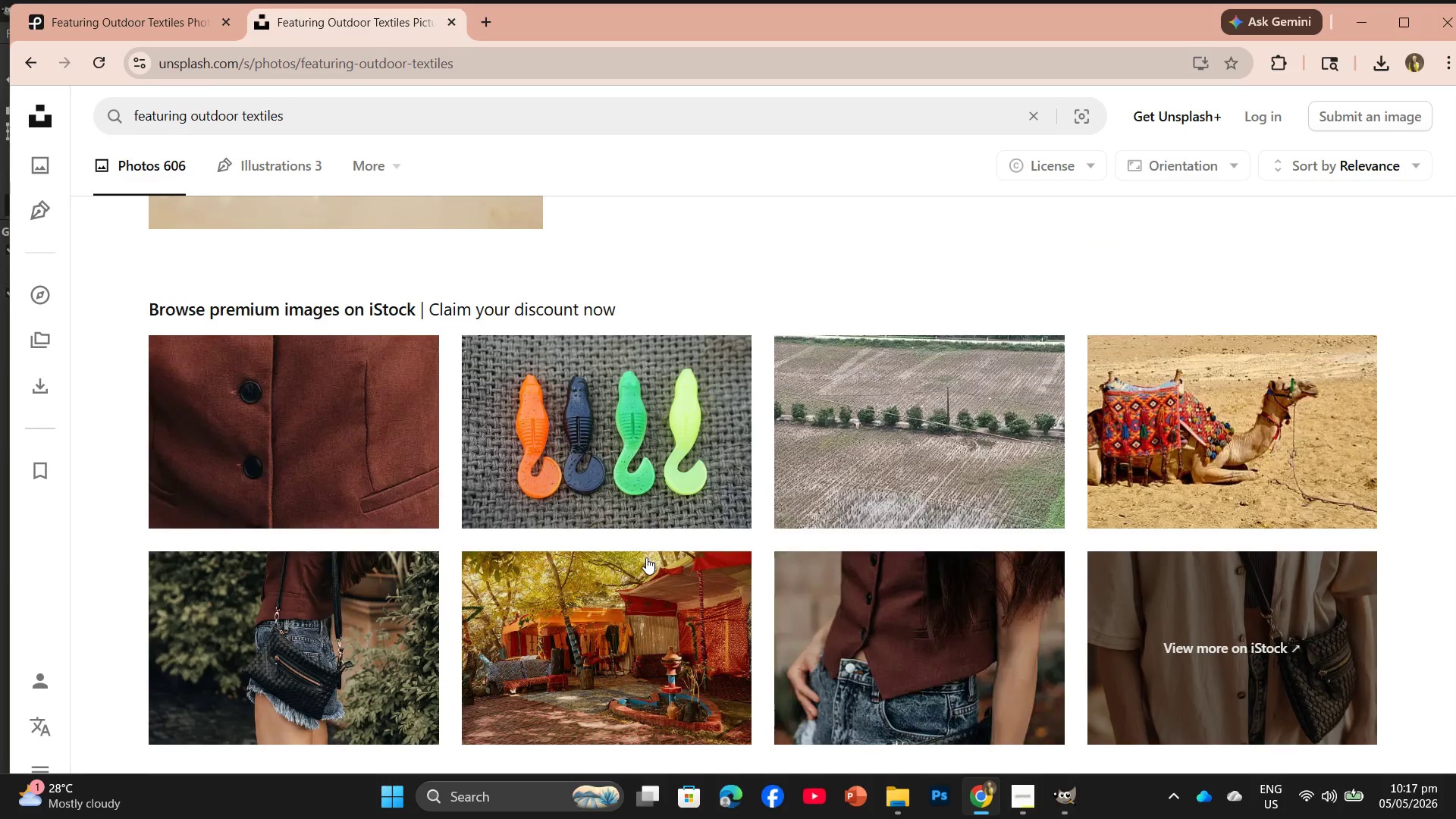 
scroll: coordinate [569, 513], scroll_direction: up, amount: 5.0
 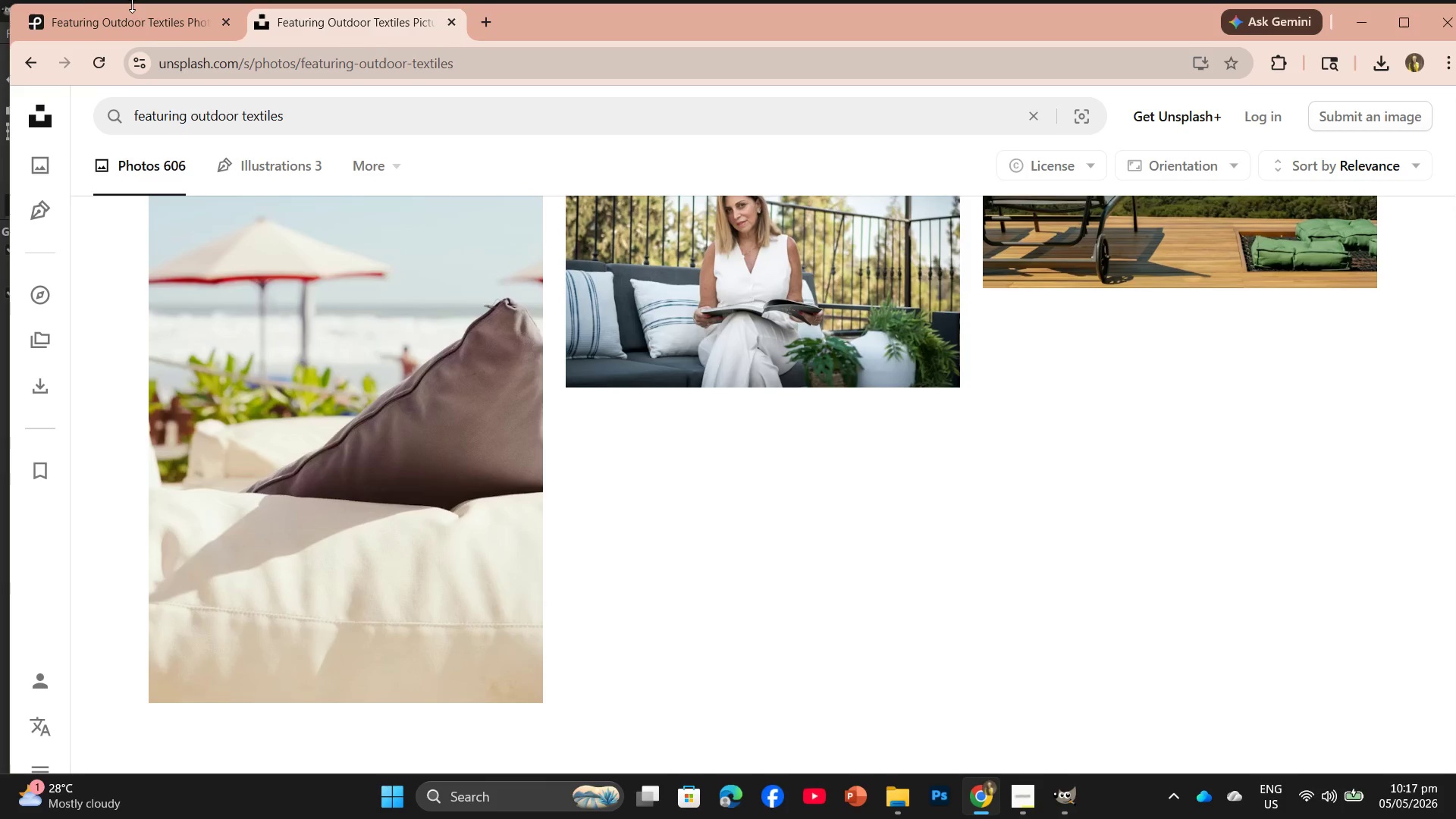 
left_click([145, 26])
 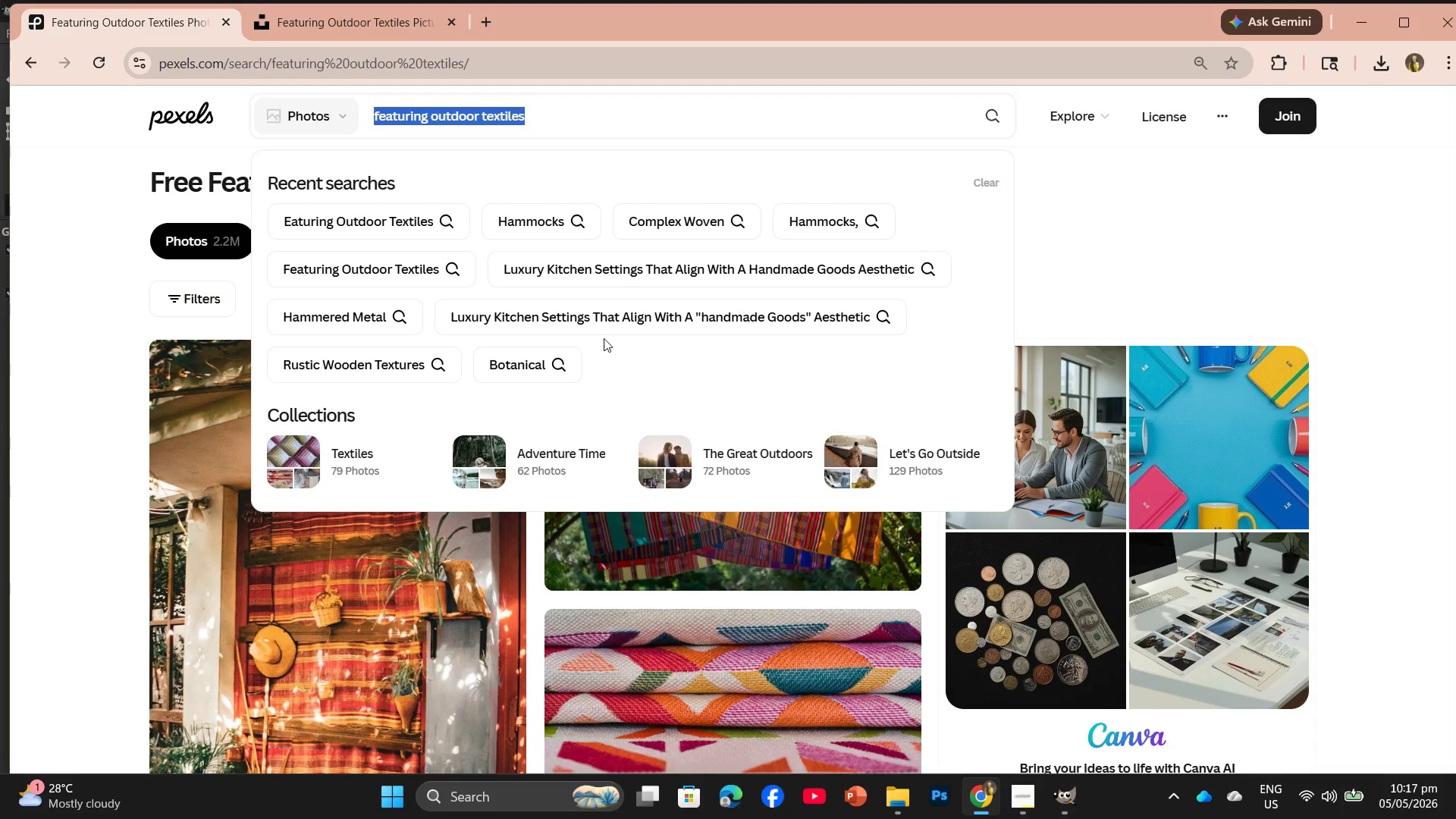 
scroll: coordinate [1129, 551], scroll_direction: down, amount: 7.0
 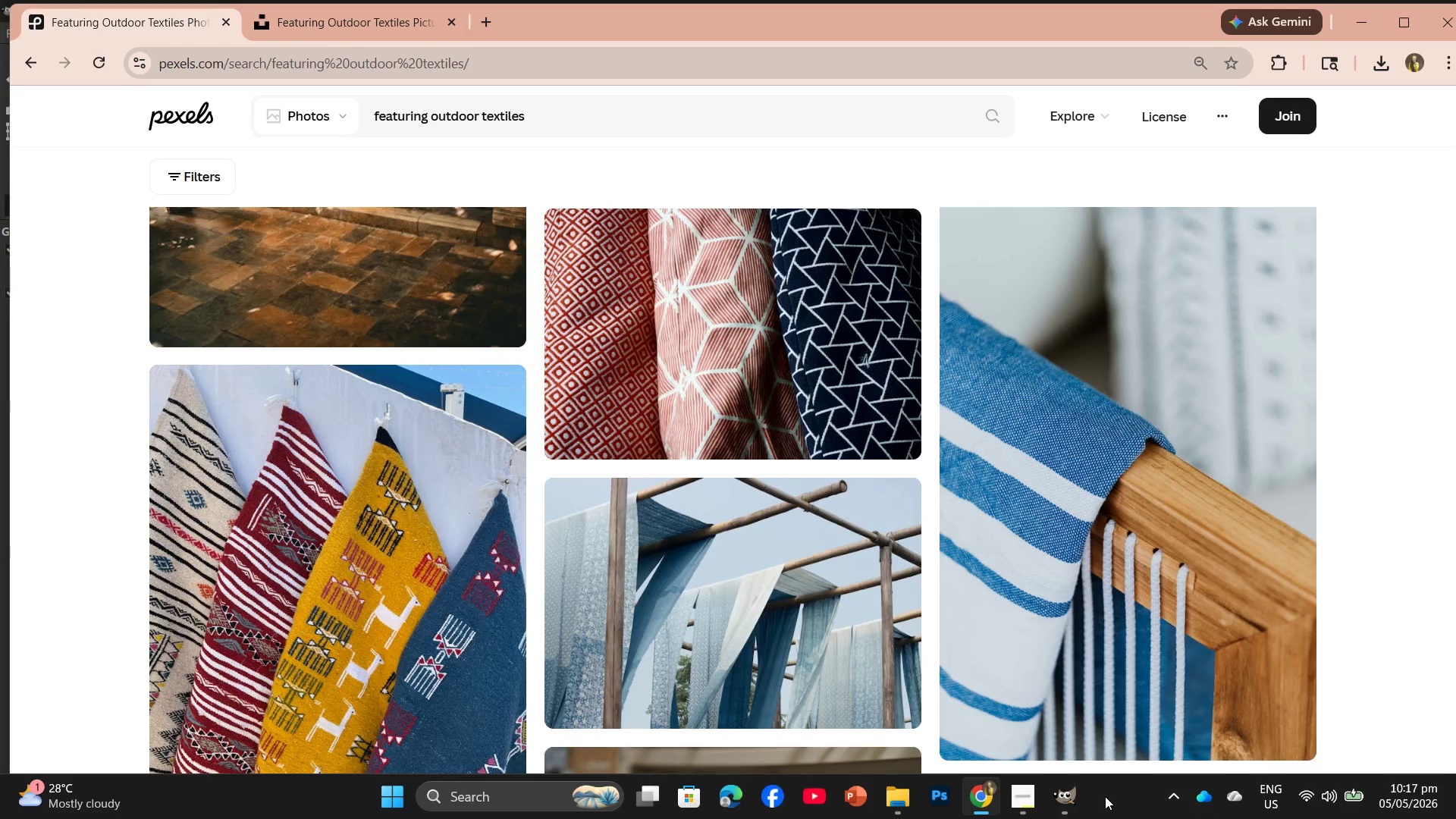 
left_click([1073, 802])
 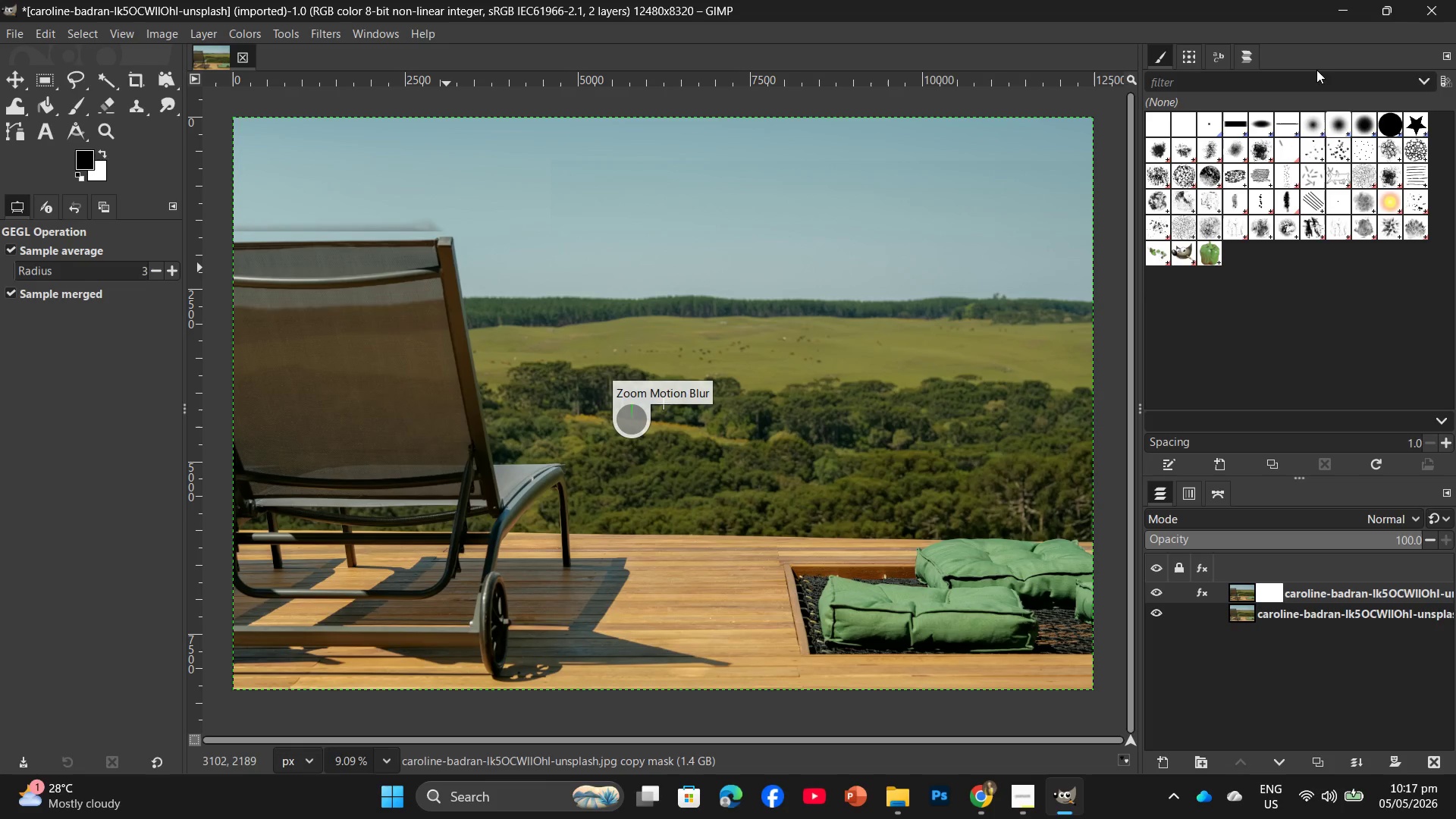 
left_click([1455, 0])
 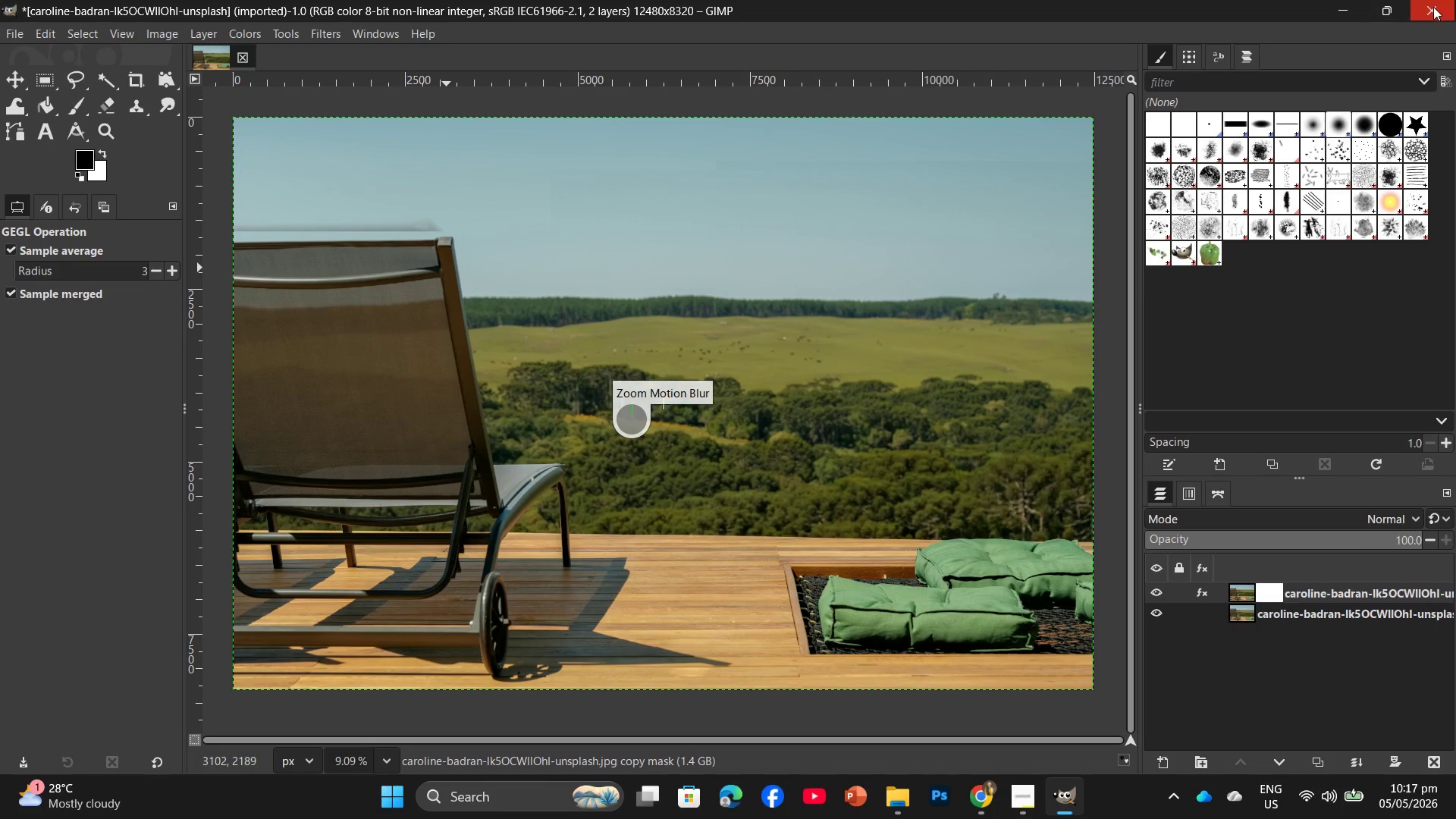 
left_click([1433, 7])
 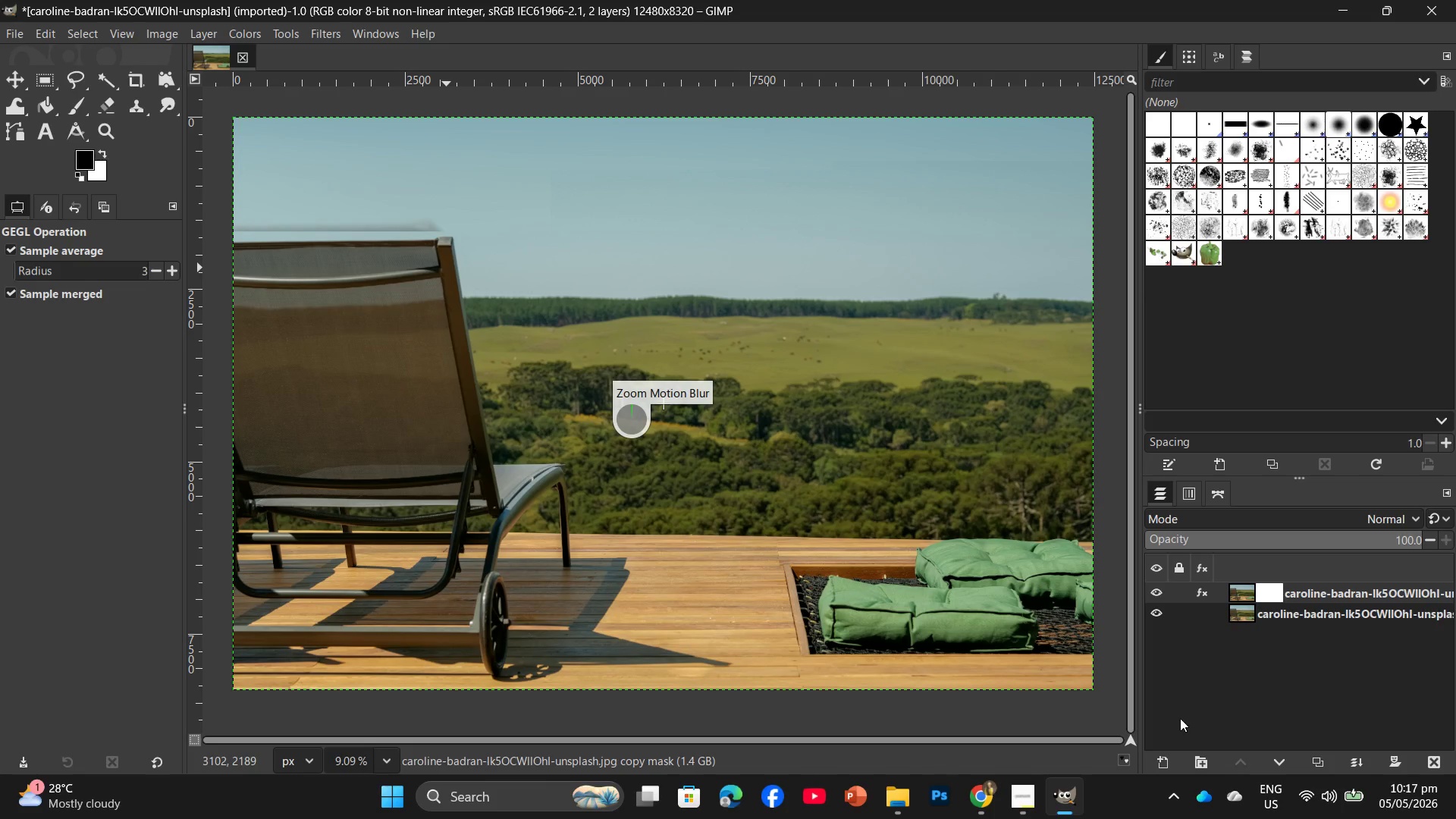 
mouse_move([1057, 762])
 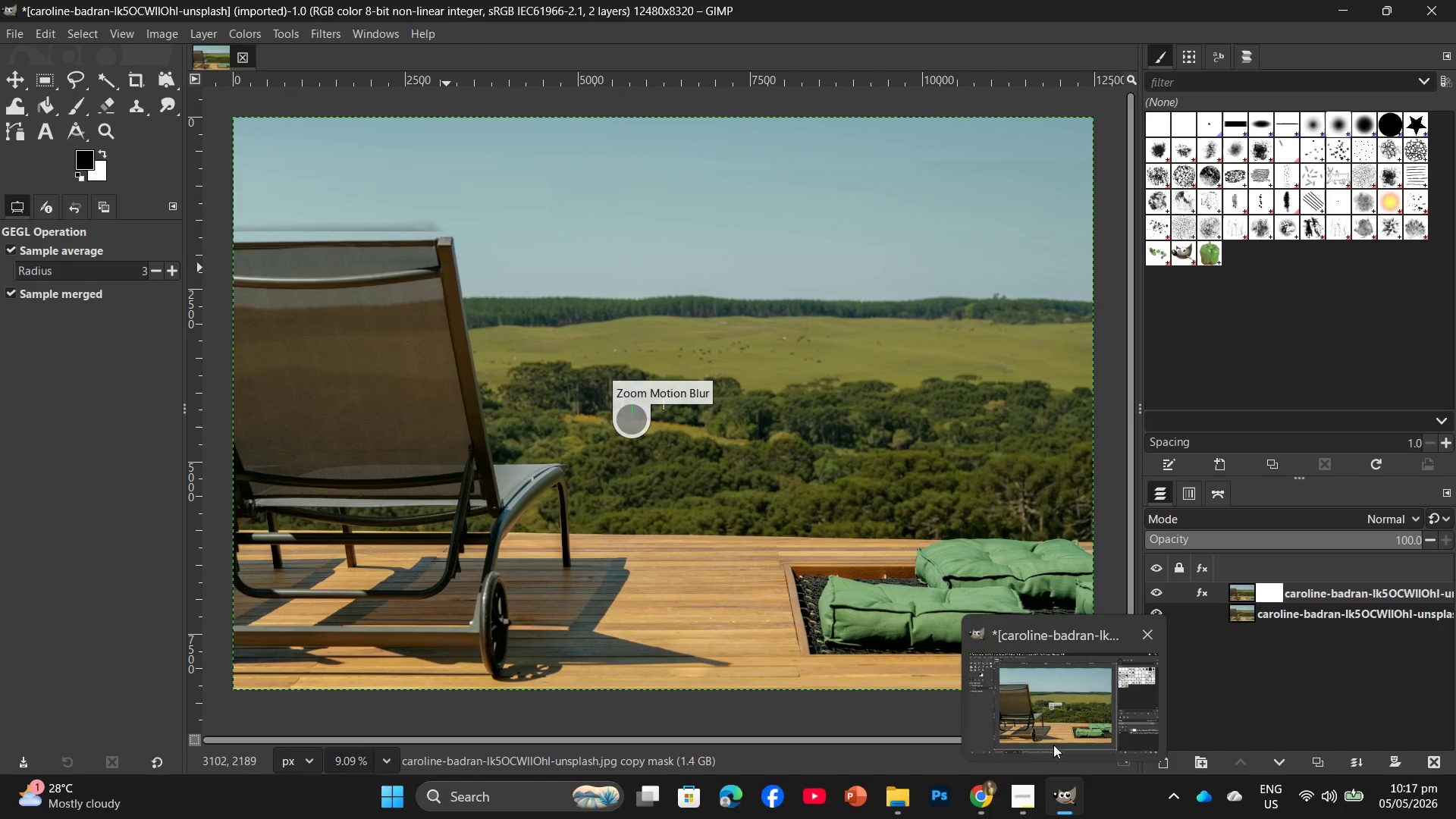 
left_click([1053, 745])
 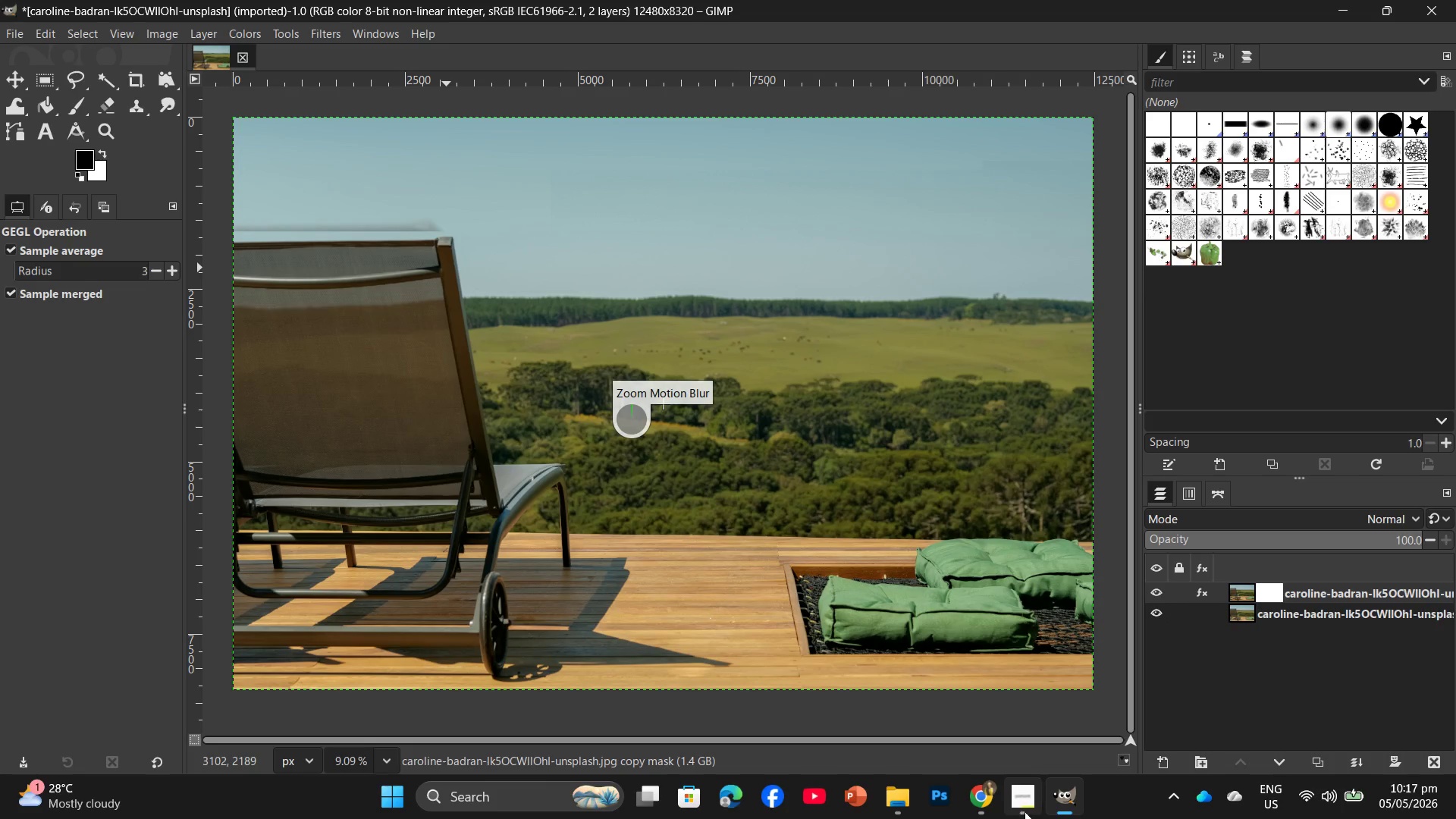 
left_click([993, 727])